 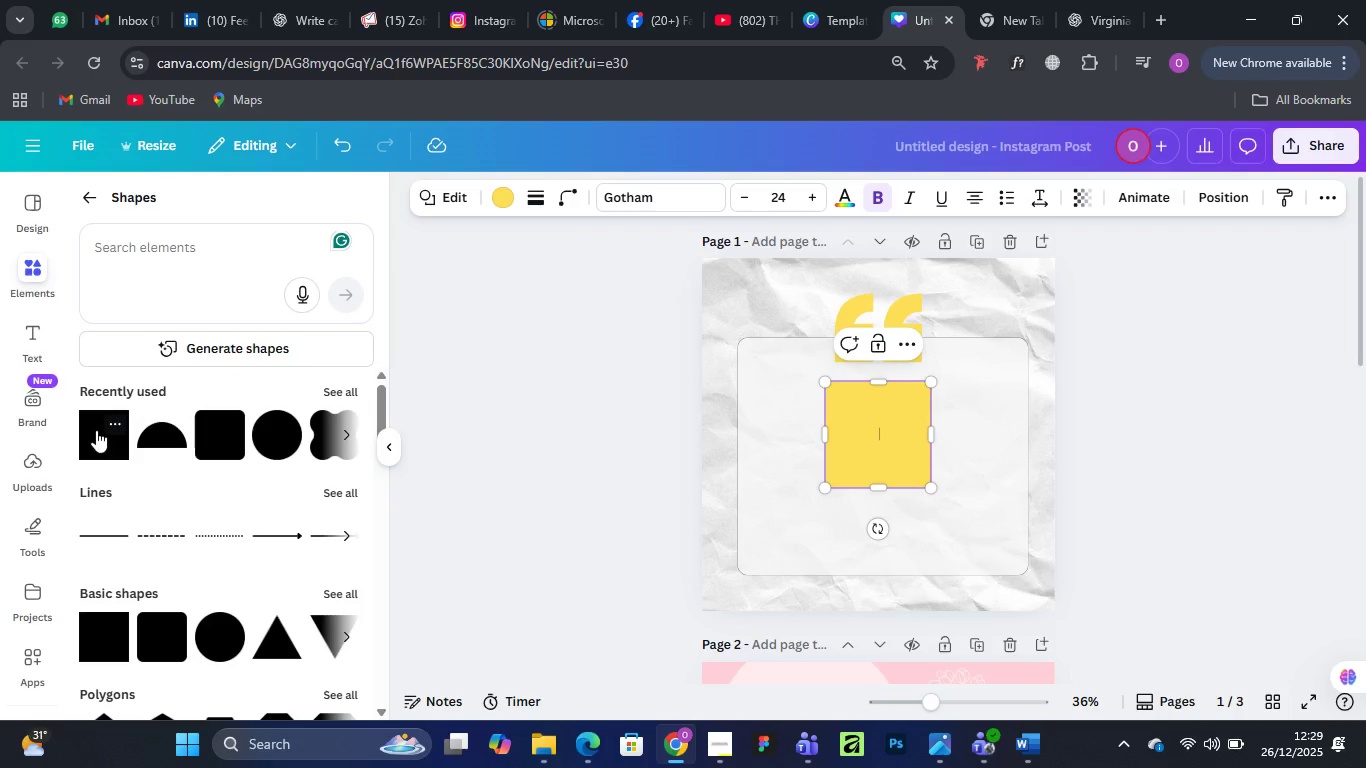 
left_click_drag(start_coordinate=[885, 384], to_coordinate=[896, 458])
 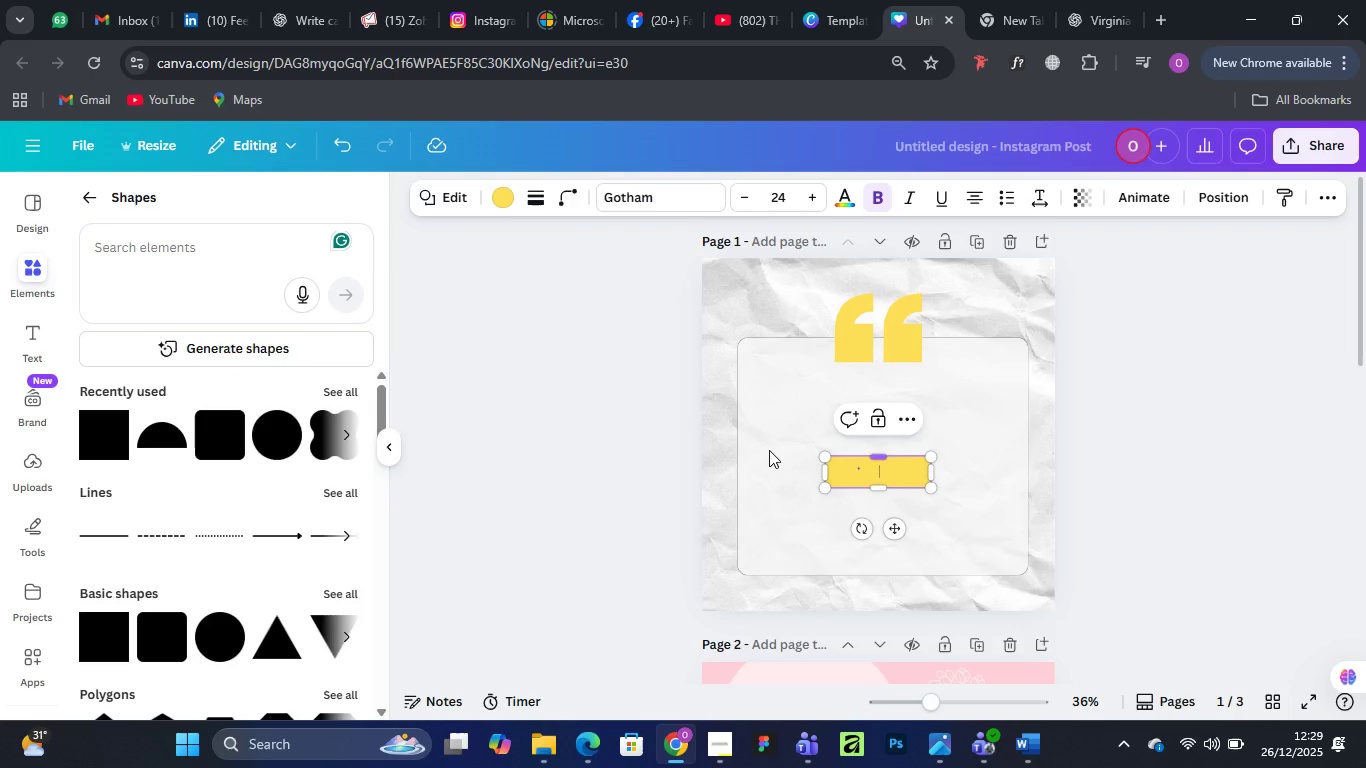 
left_click([548, 448])
 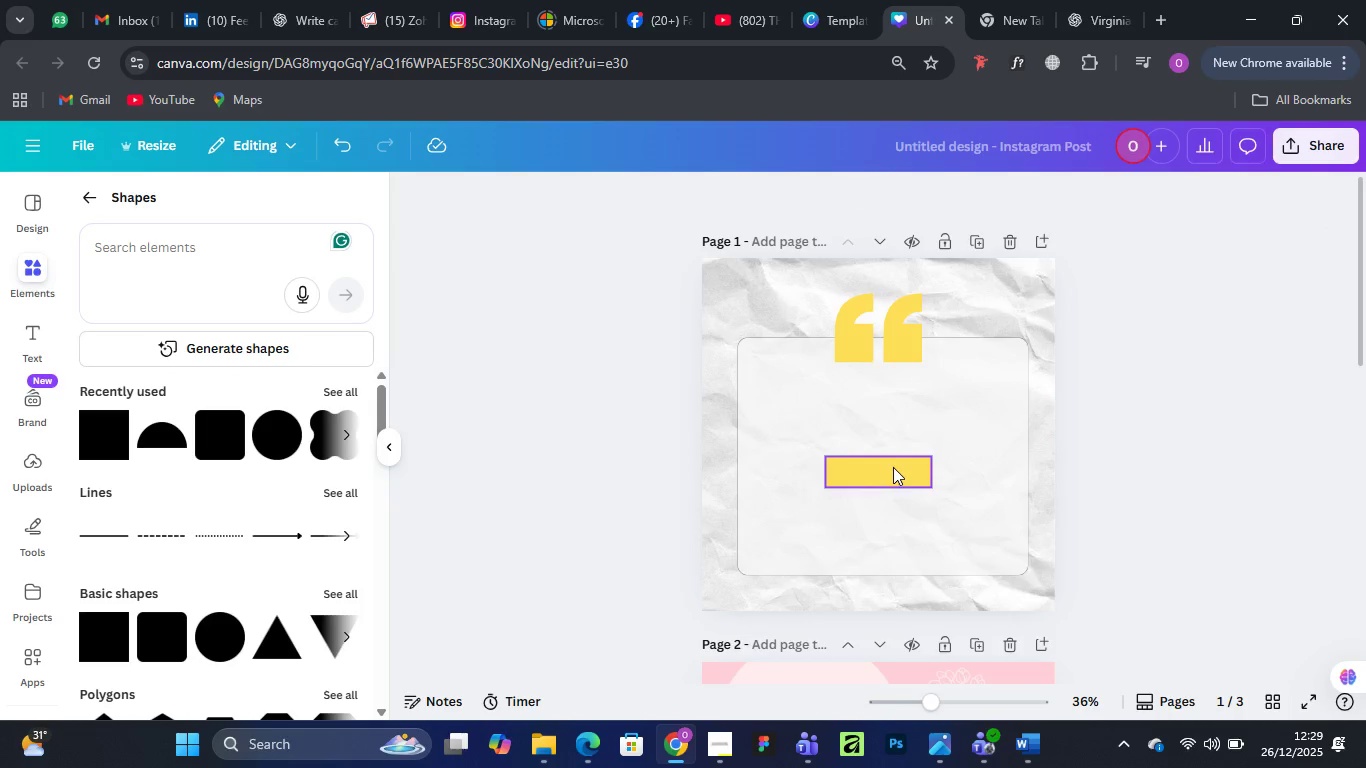 
left_click_drag(start_coordinate=[893, 467], to_coordinate=[842, 424])
 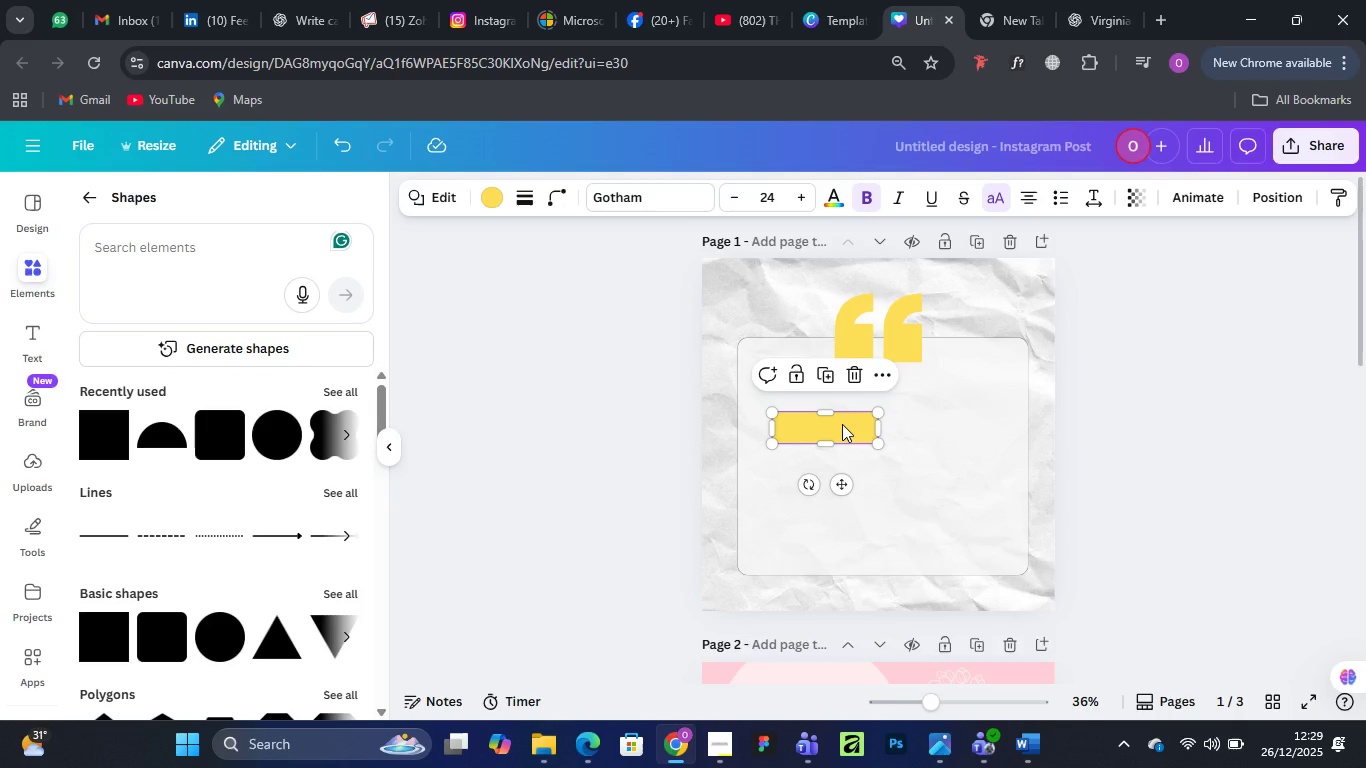 
key(Space)
 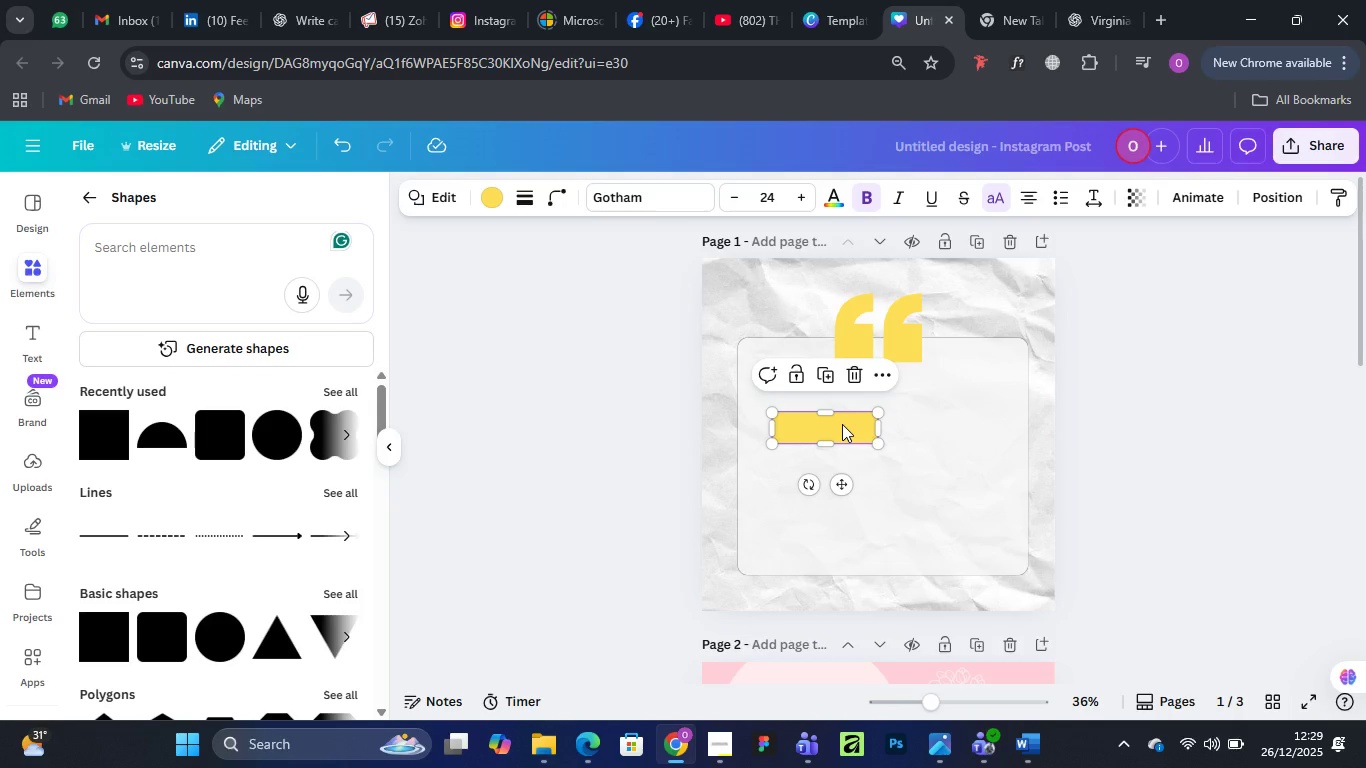 
hold_key(key=AltLeft, duration=1.53)
left_click_drag(start_coordinate=[842, 424], to_coordinate=[970, 426])
 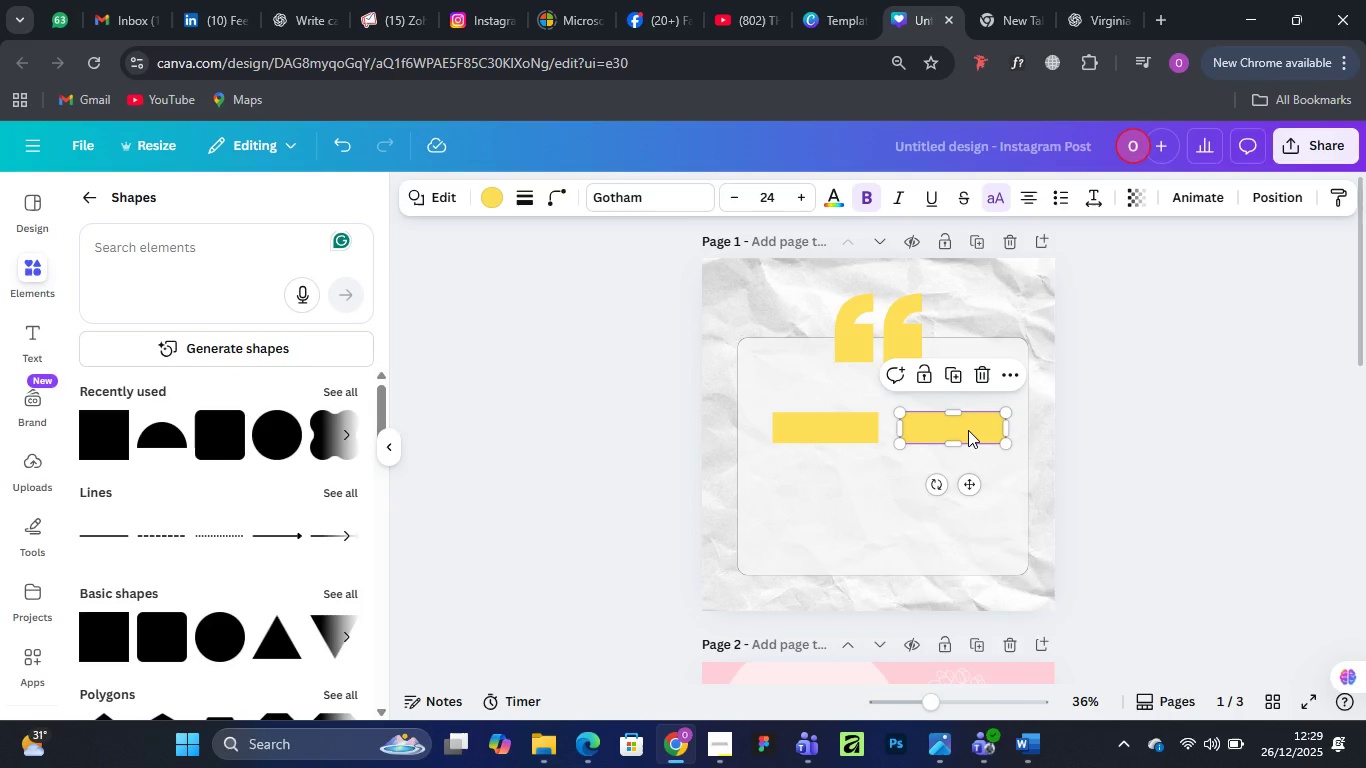 
hold_key(key=AltLeft, duration=1.31)
 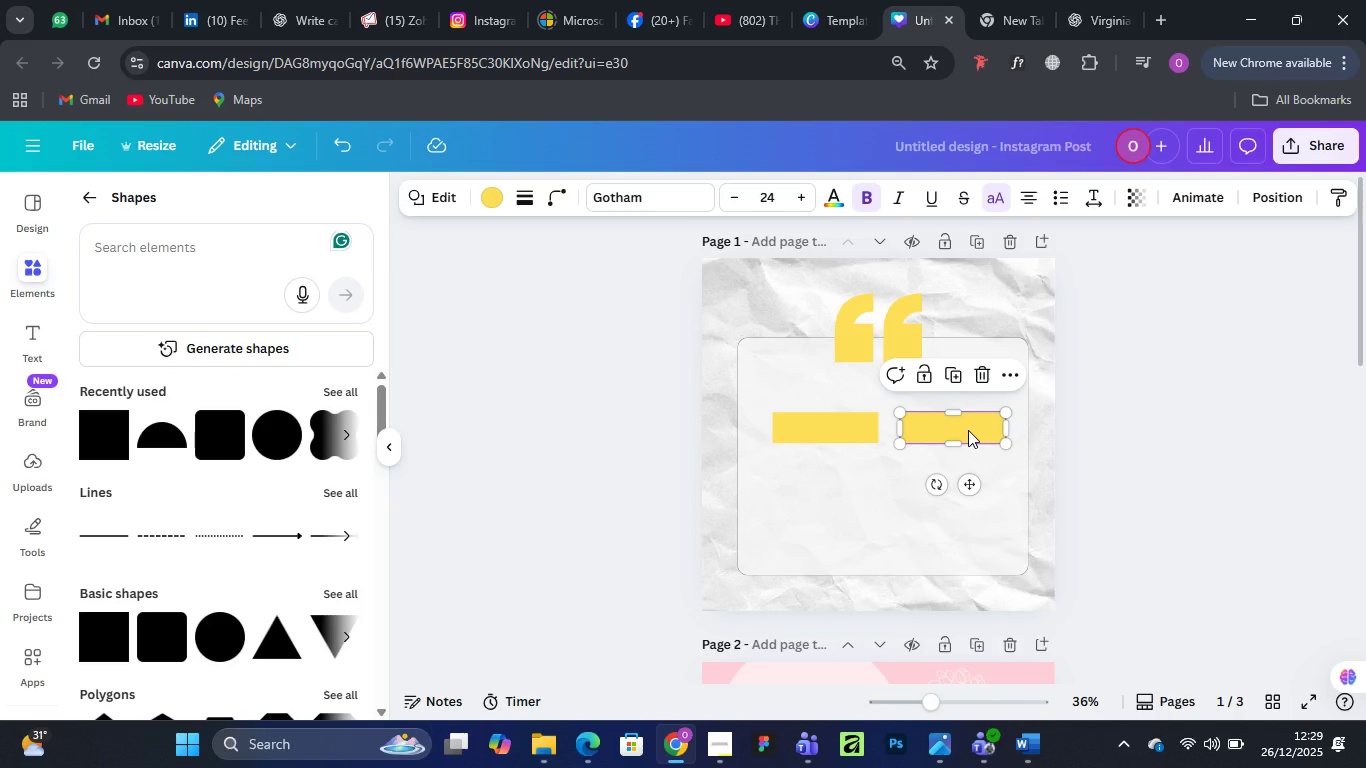 
hold_key(key=AltLeft, duration=1.53)
left_click_drag(start_coordinate=[968, 430], to_coordinate=[840, 482])
 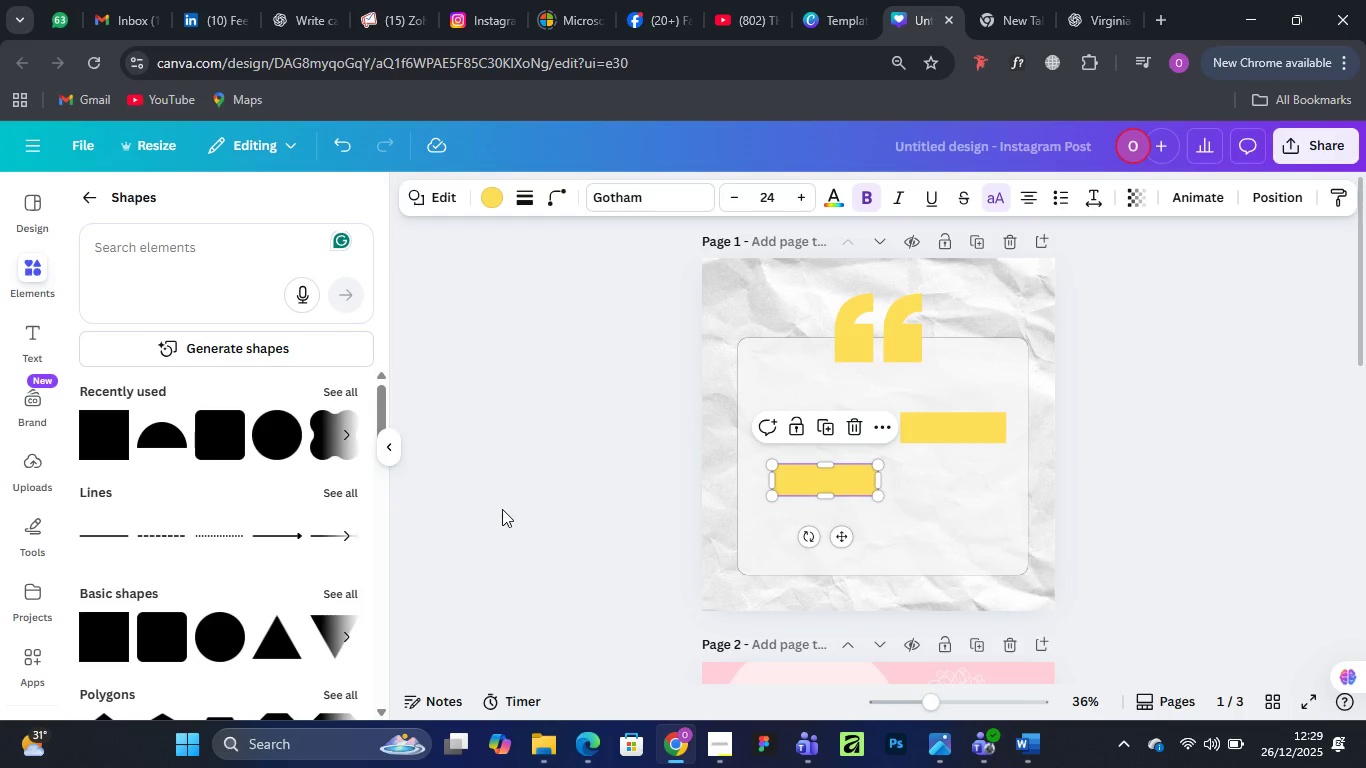 
hold_key(key=AltLeft, duration=1.39)
 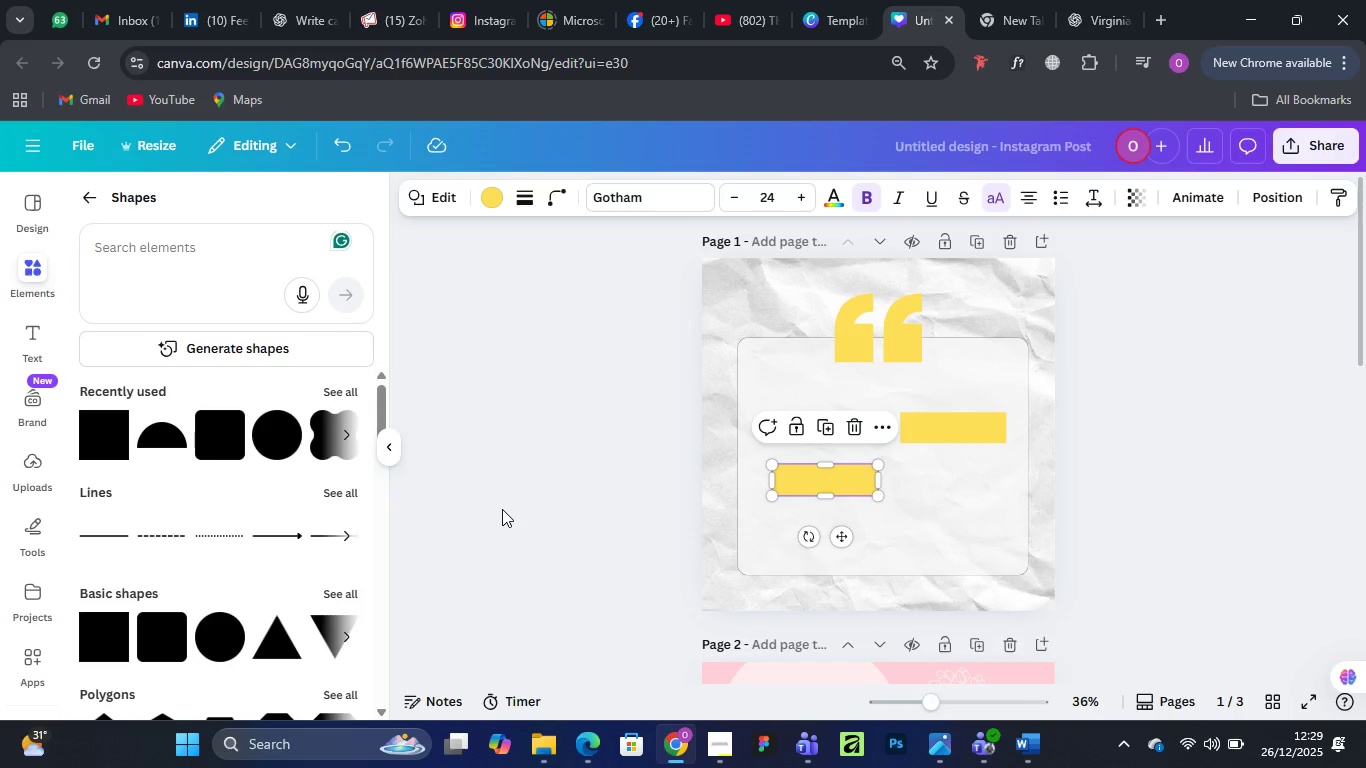 
left_click([502, 509])
 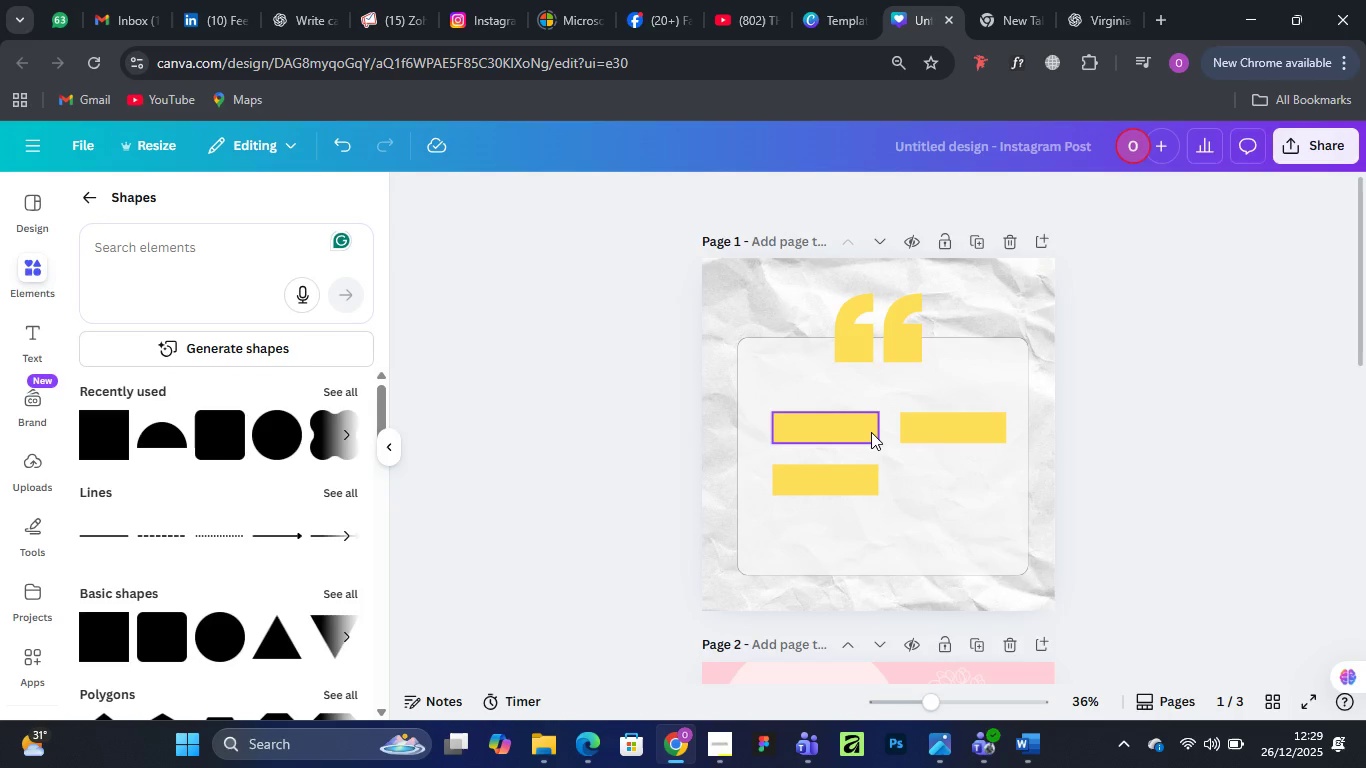 
left_click([871, 432])
 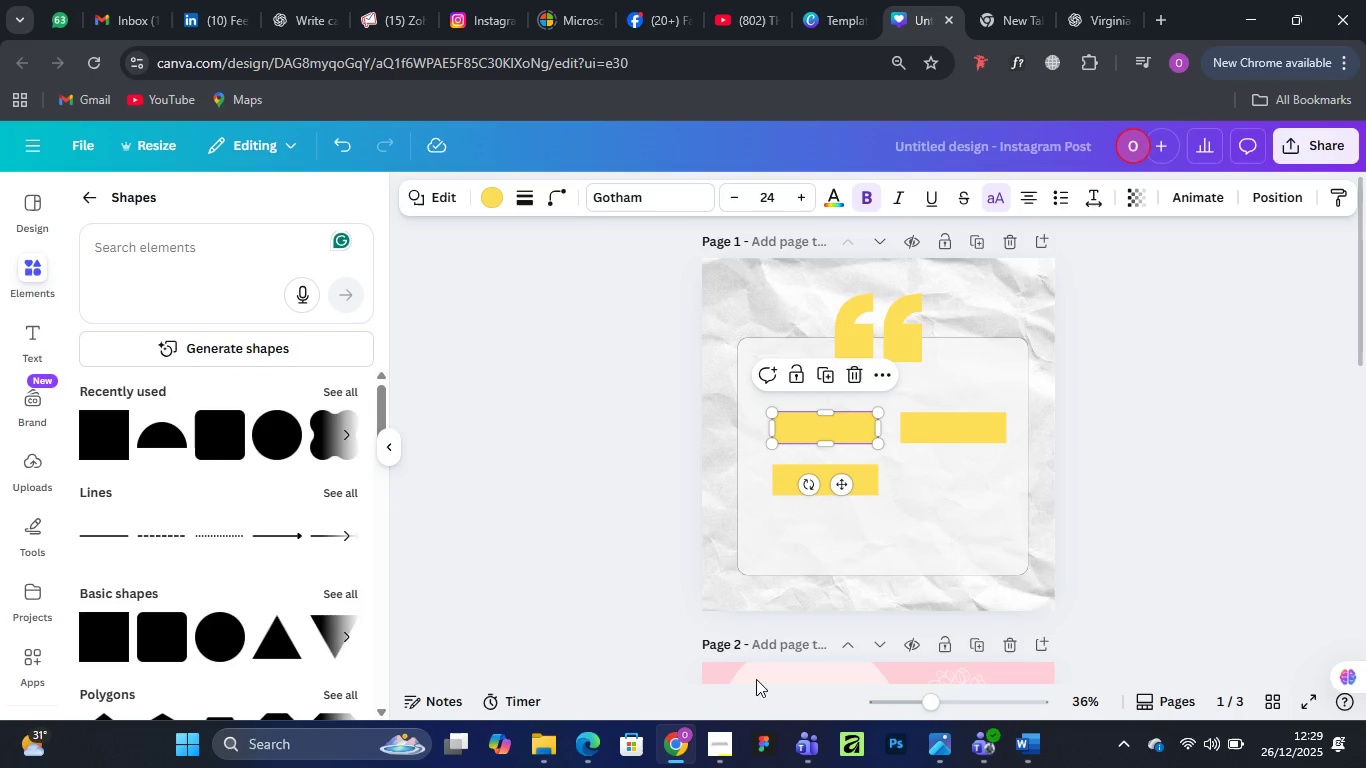 
wait(5.59)
 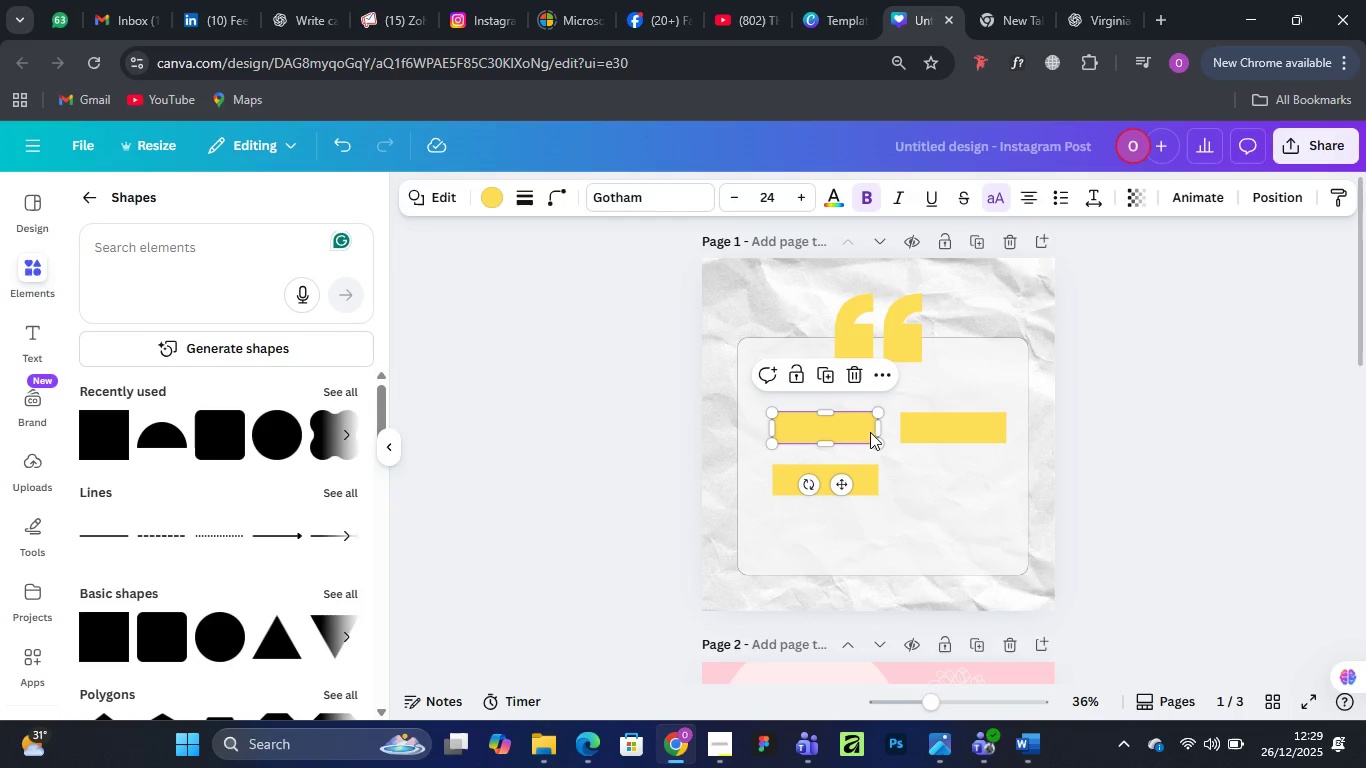 
left_click([715, 629])